 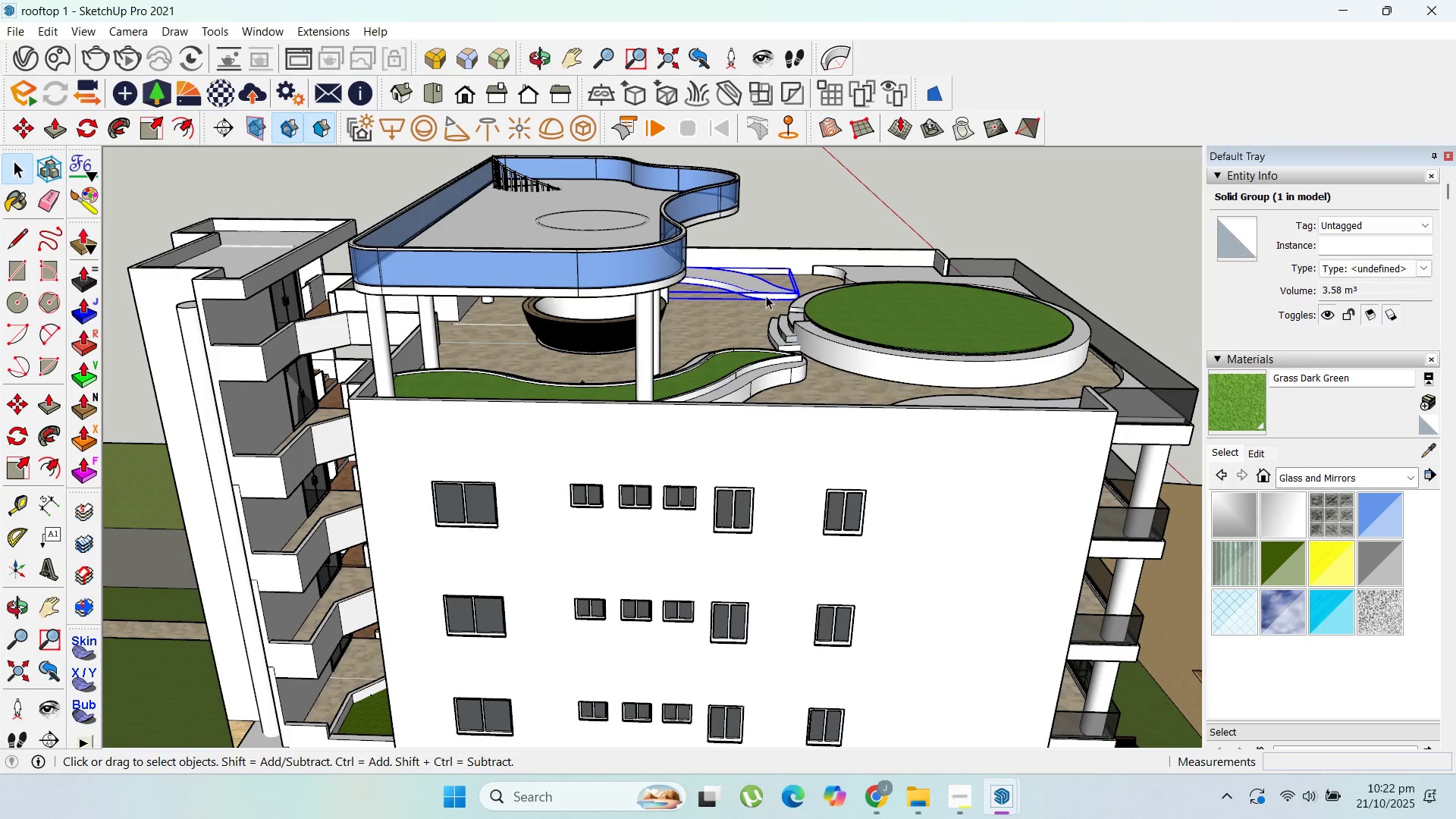 
scroll: coordinate [797, 335], scroll_direction: up, amount: 6.0
 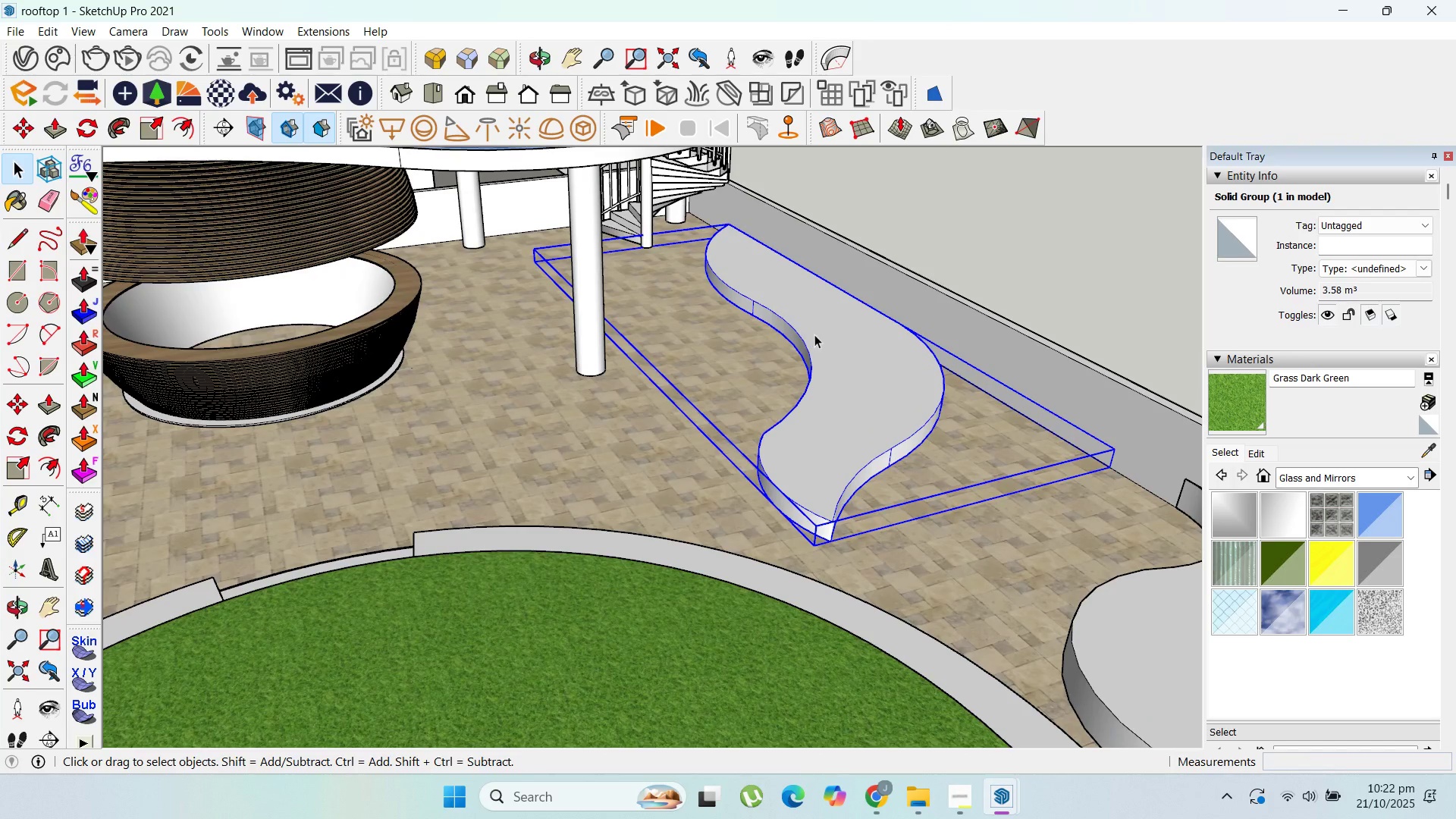 
left_click([814, 334])
 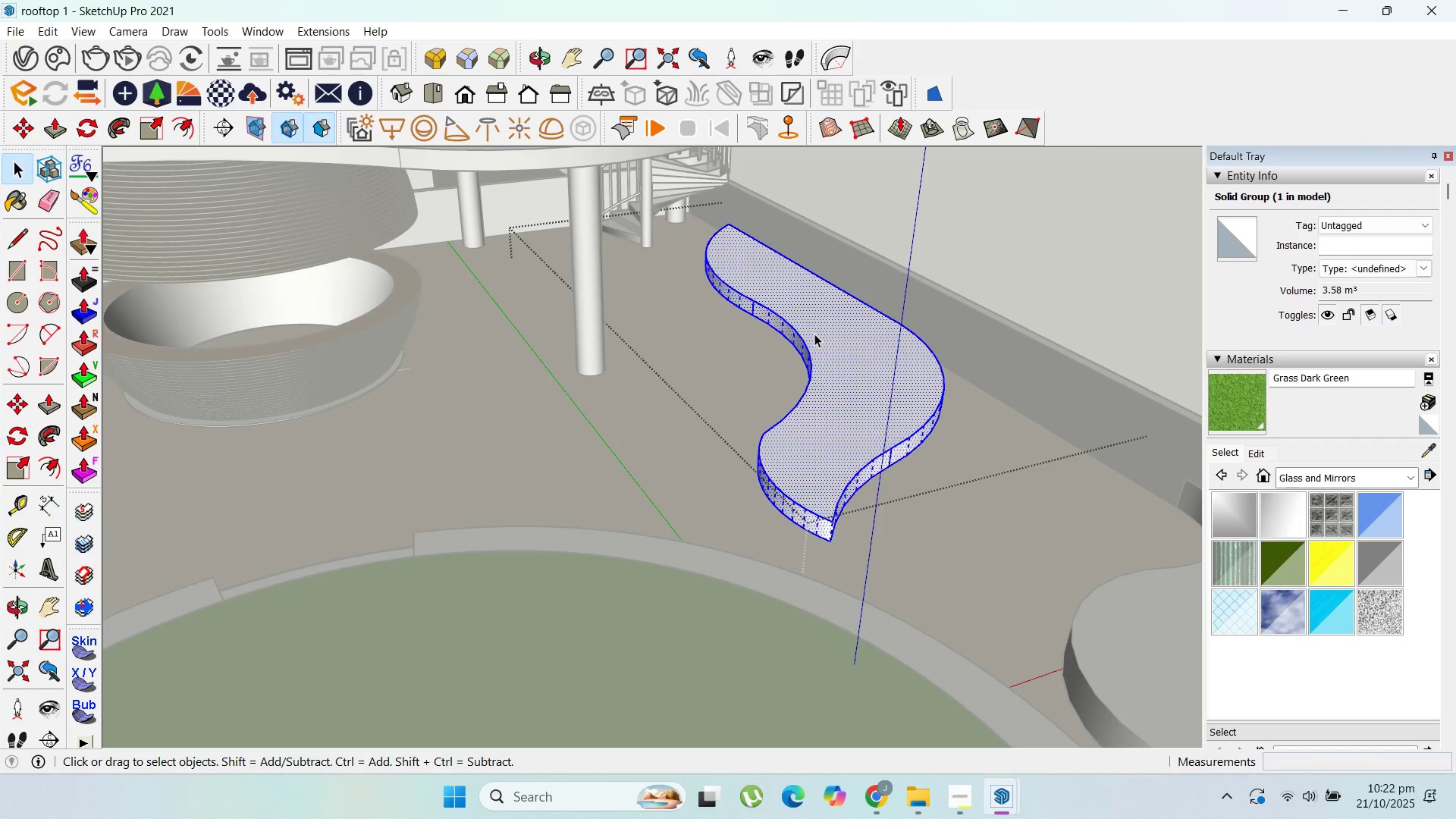 
triple_click([814, 334])
 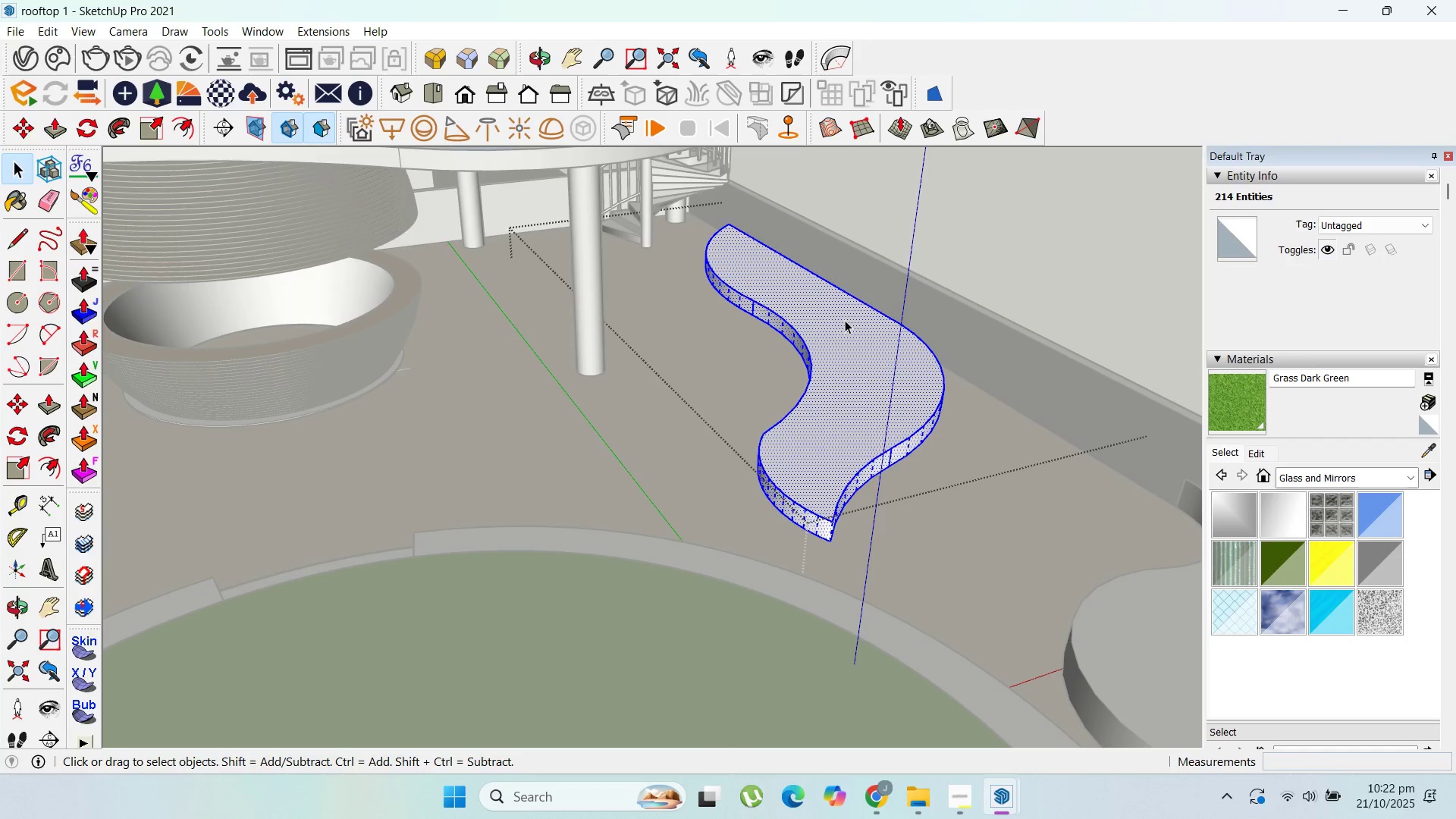 
left_click([845, 320])
 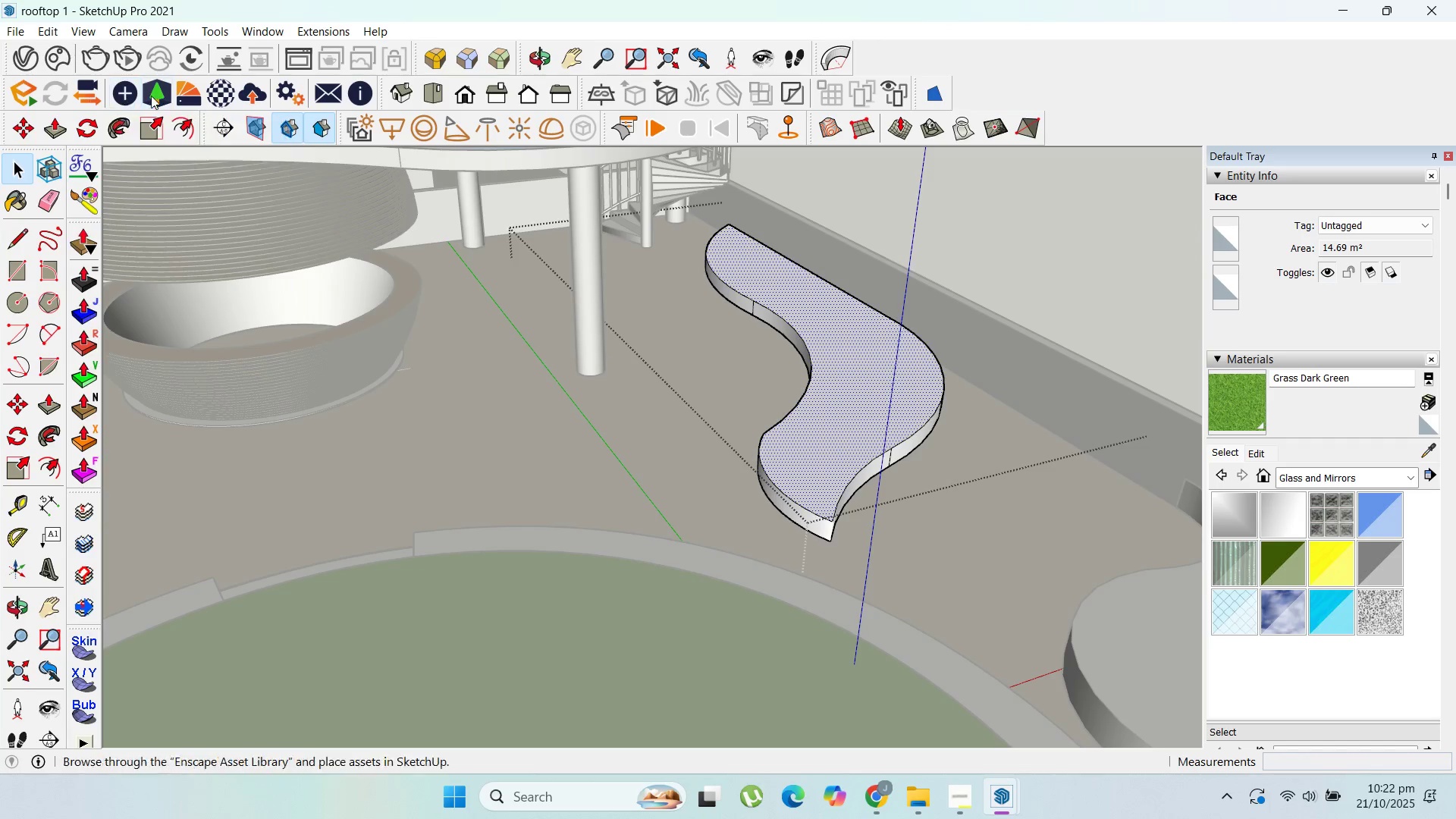 
left_click([284, 89])
 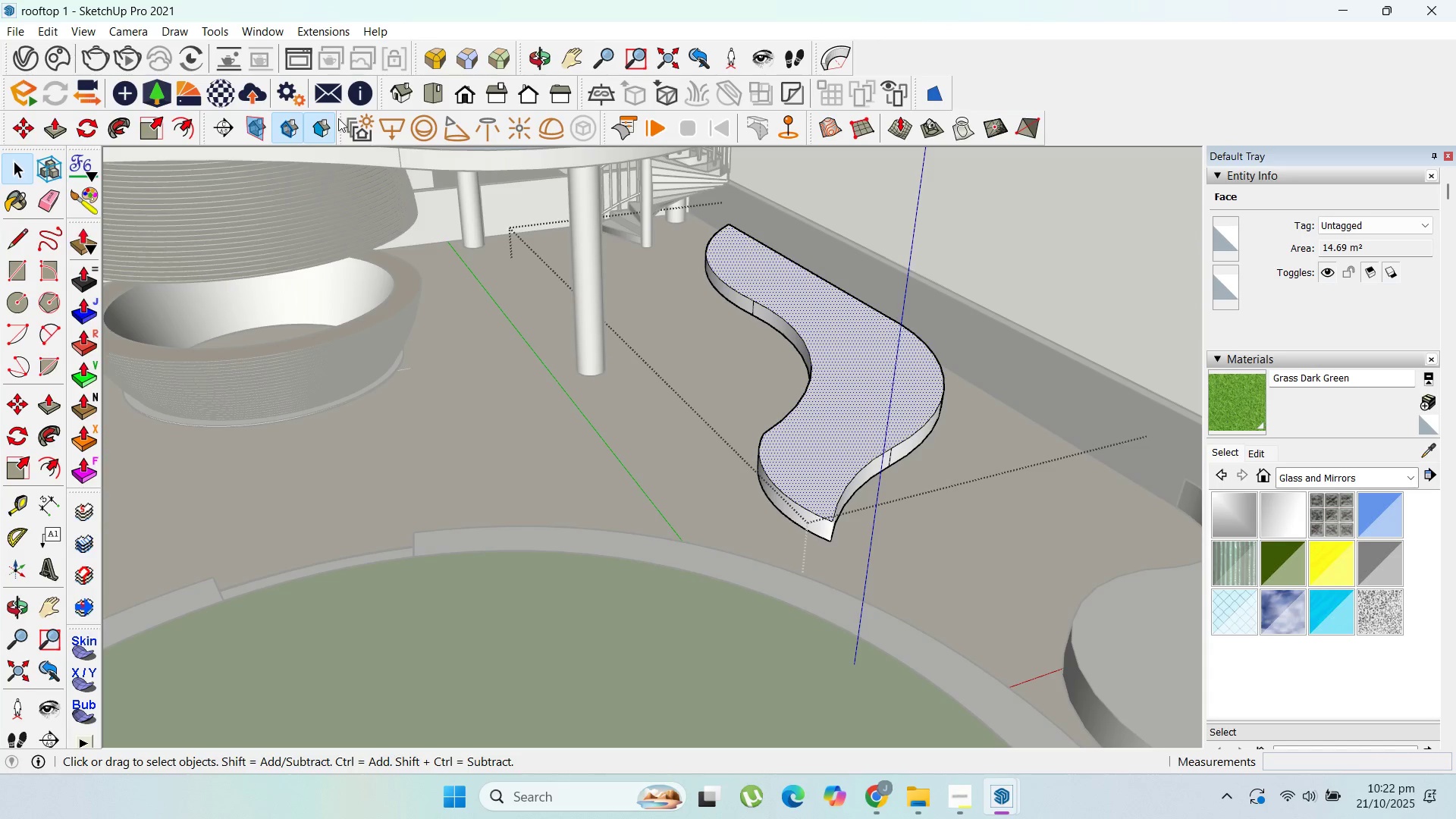 
mouse_move([317, 95])
 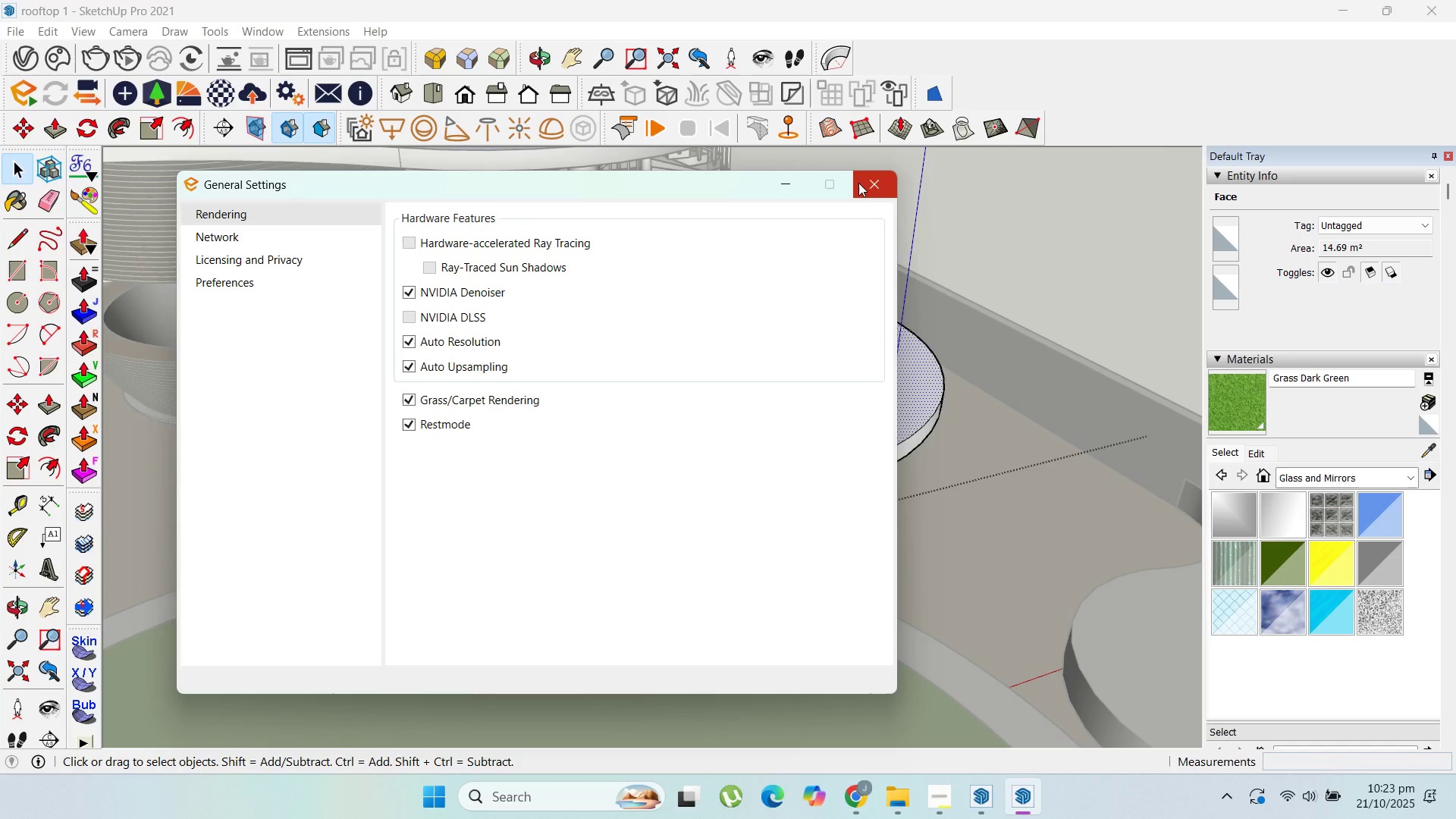 
left_click([858, 183])
 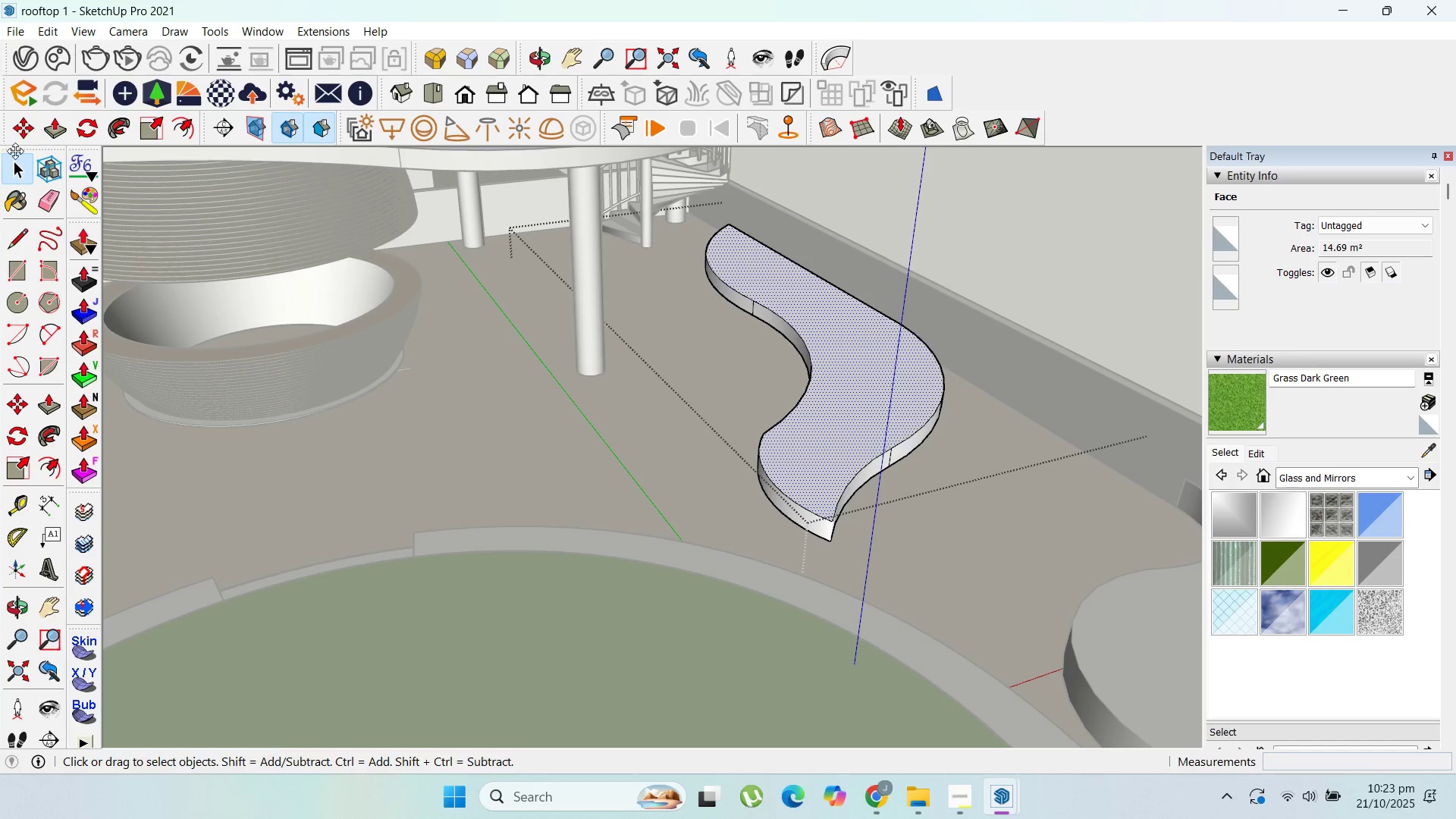 
left_click([20, 158])
 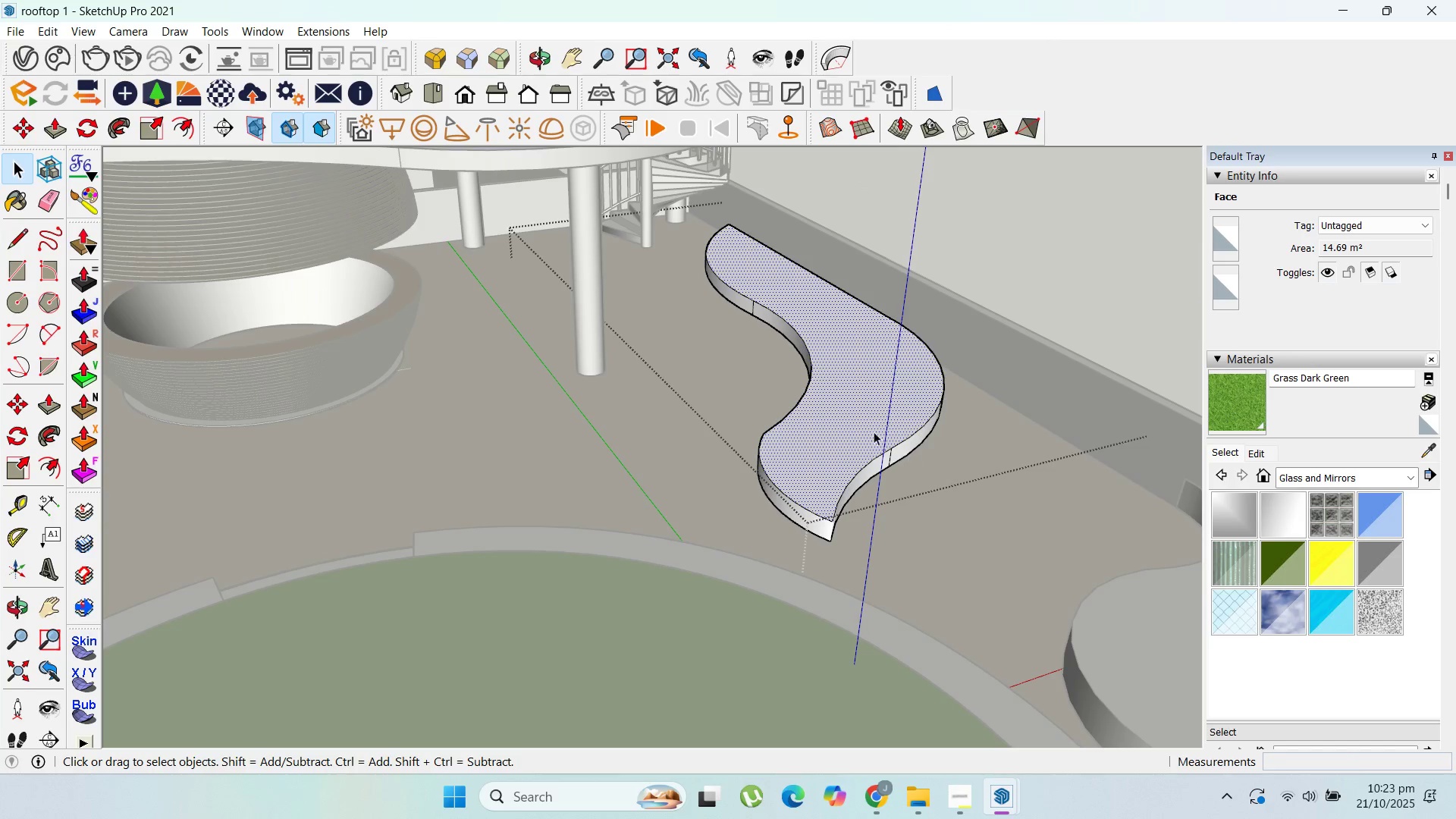 
left_click([860, 425])
 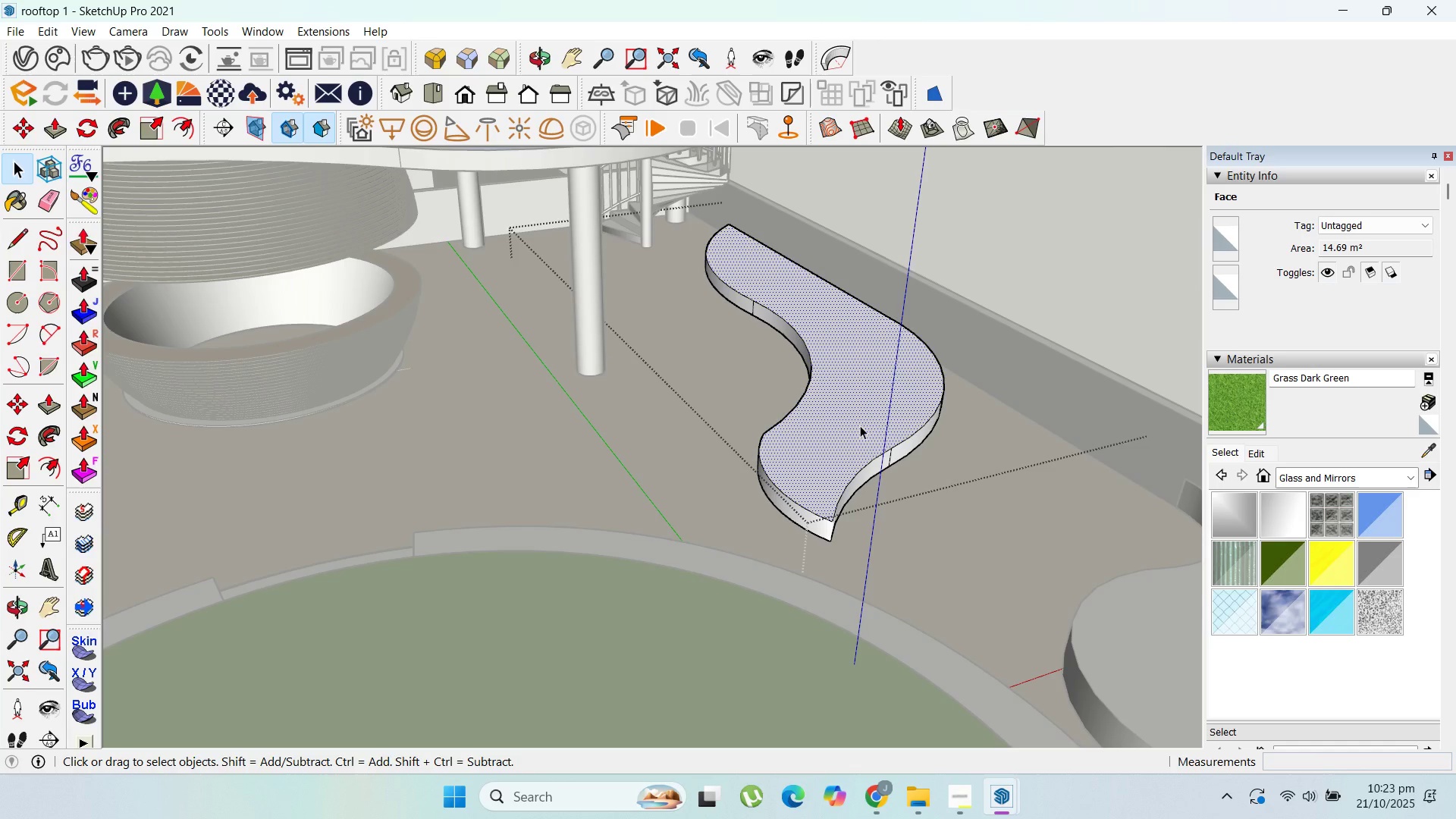 
wait(18.84)
 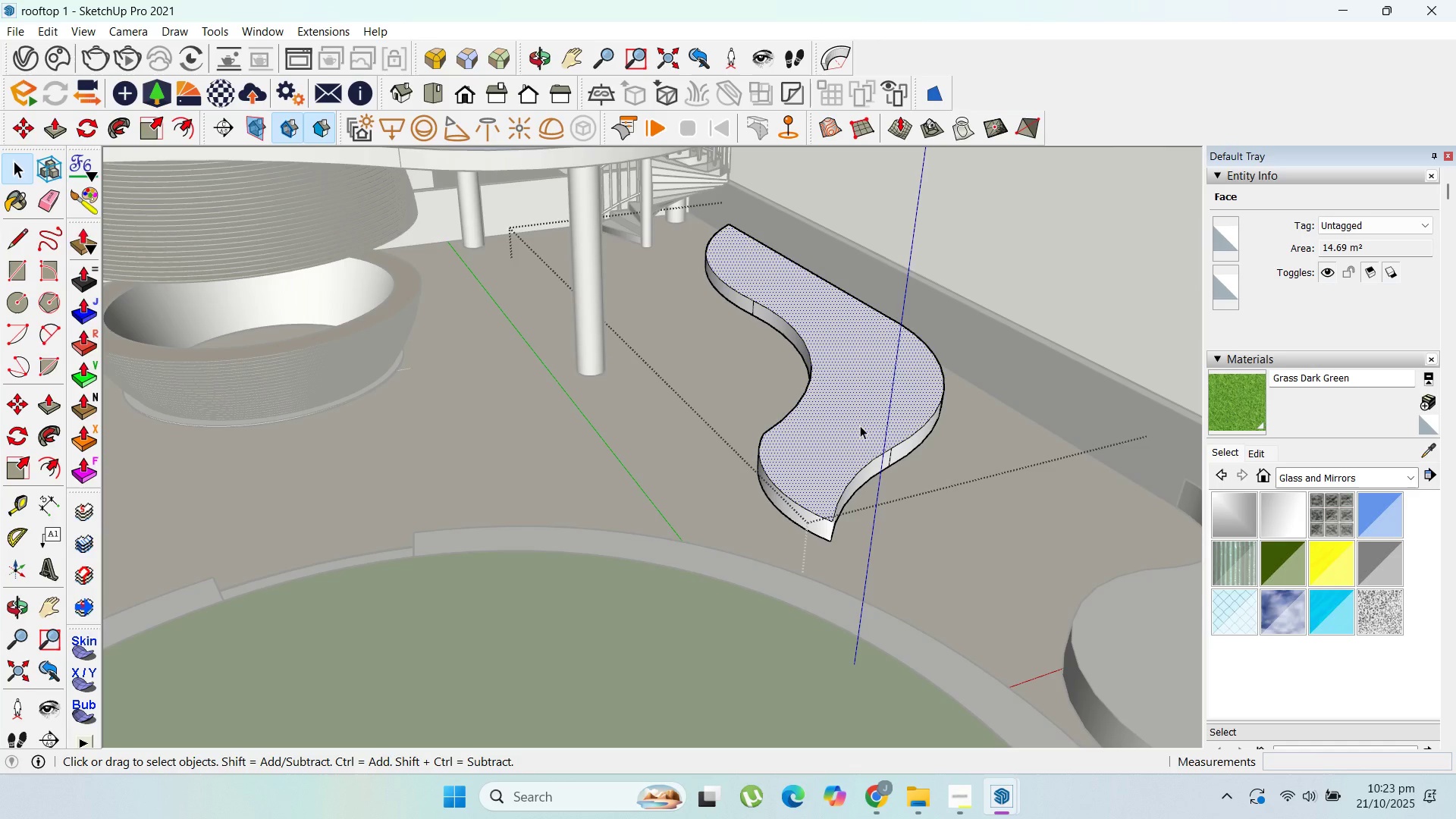 
scroll: coordinate [789, 447], scroll_direction: up, amount: 8.0
 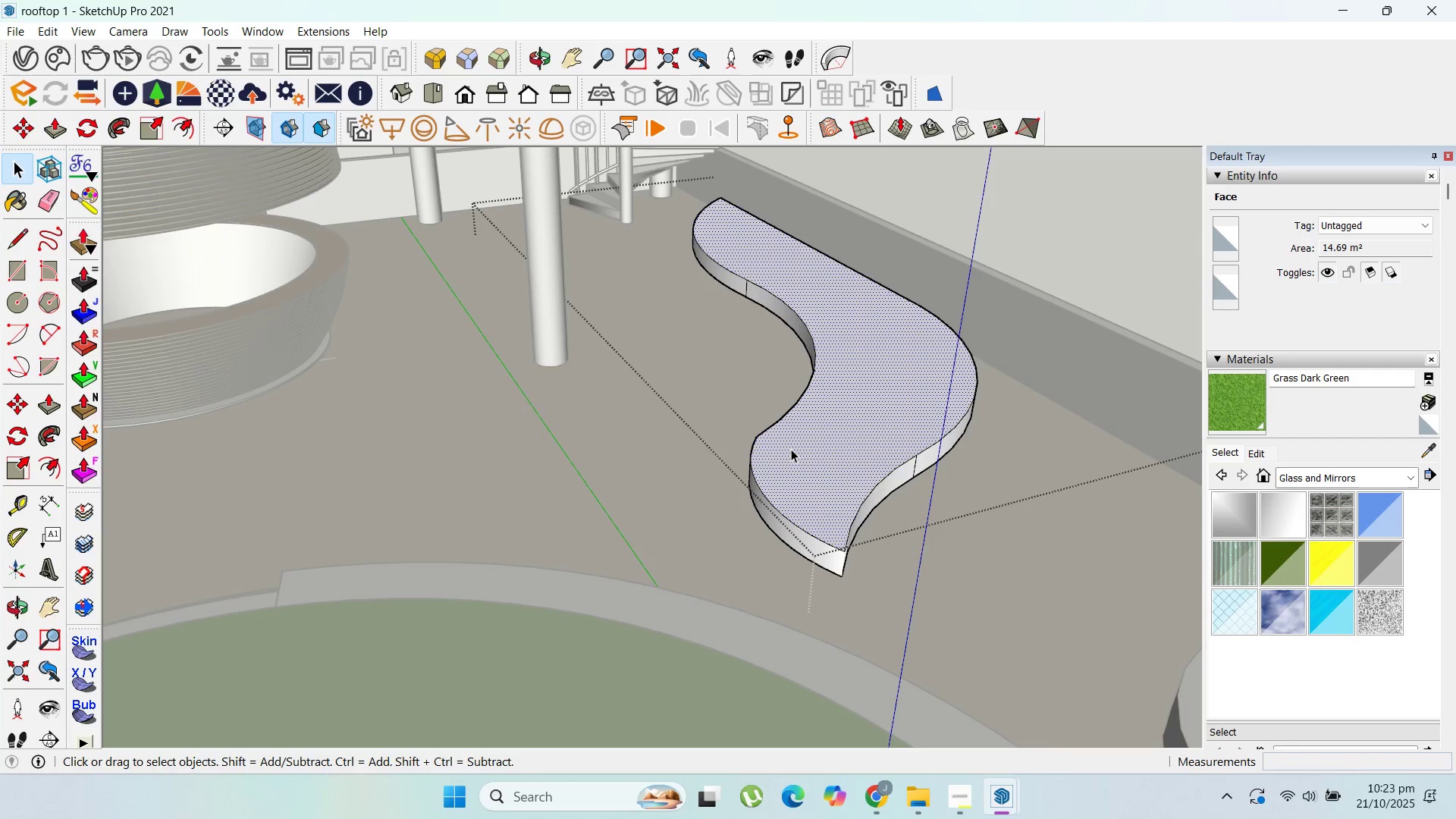 
double_click([791, 449])
 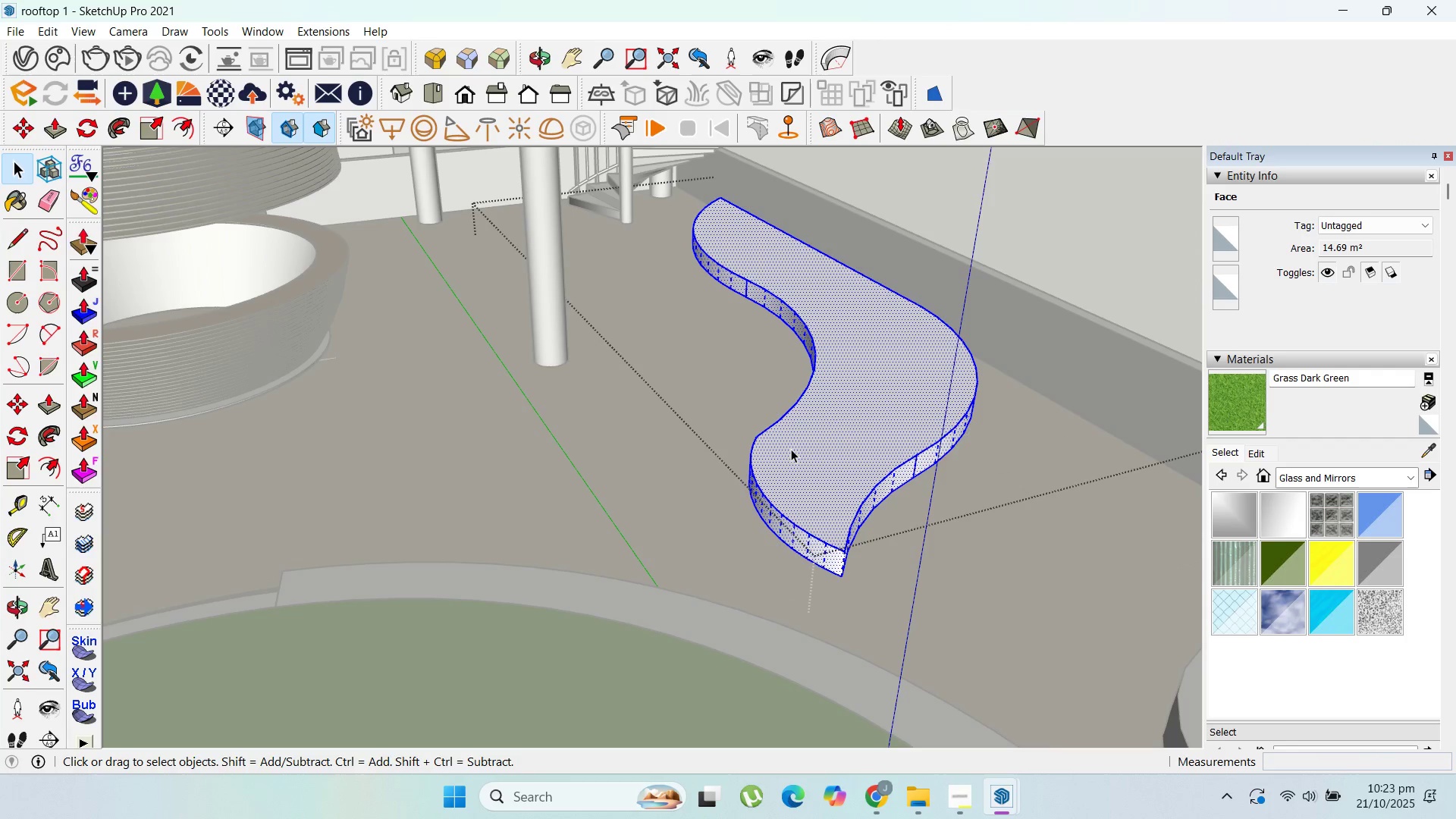 
triple_click([791, 449])
 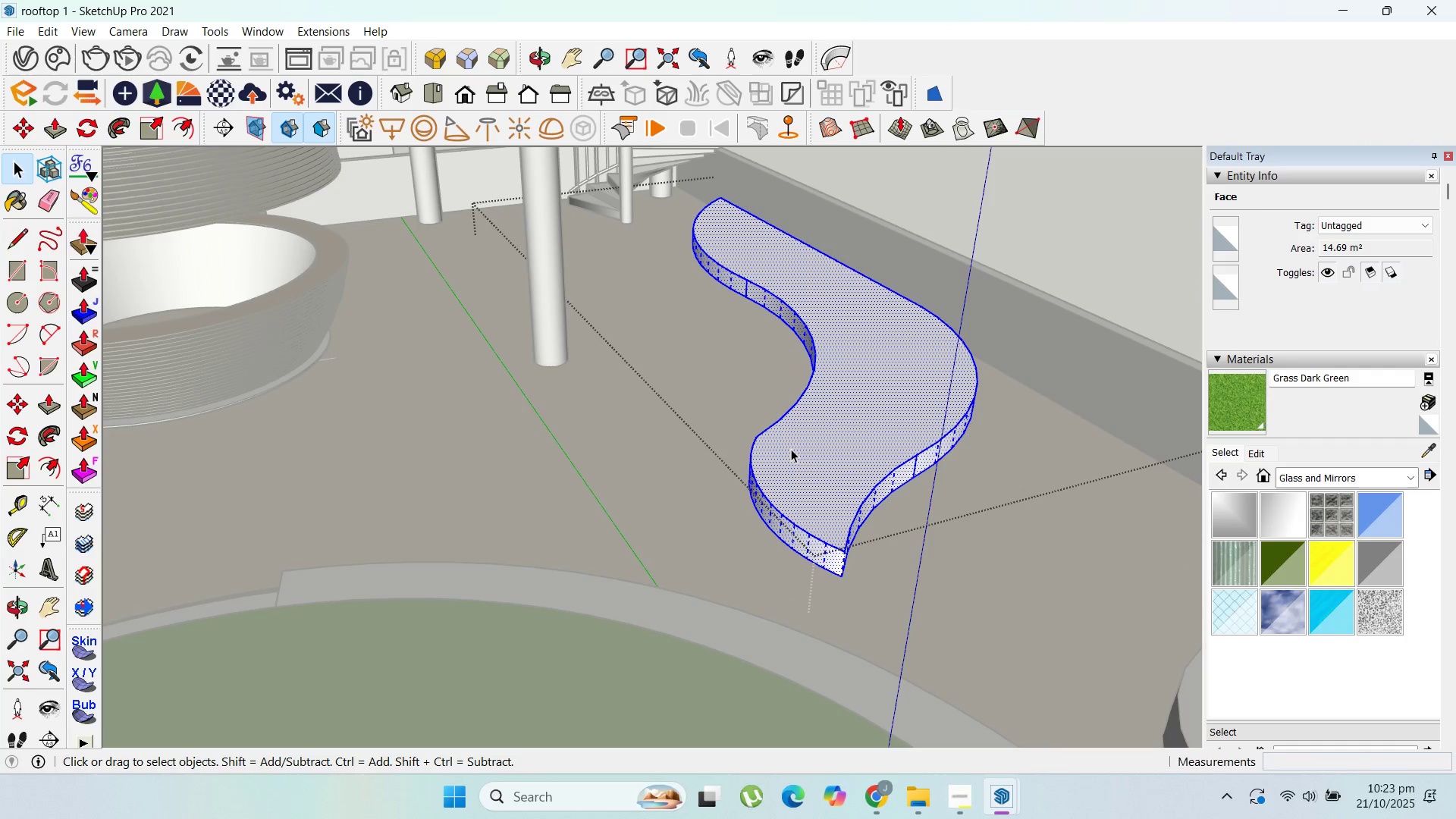 
triple_click([791, 449])
 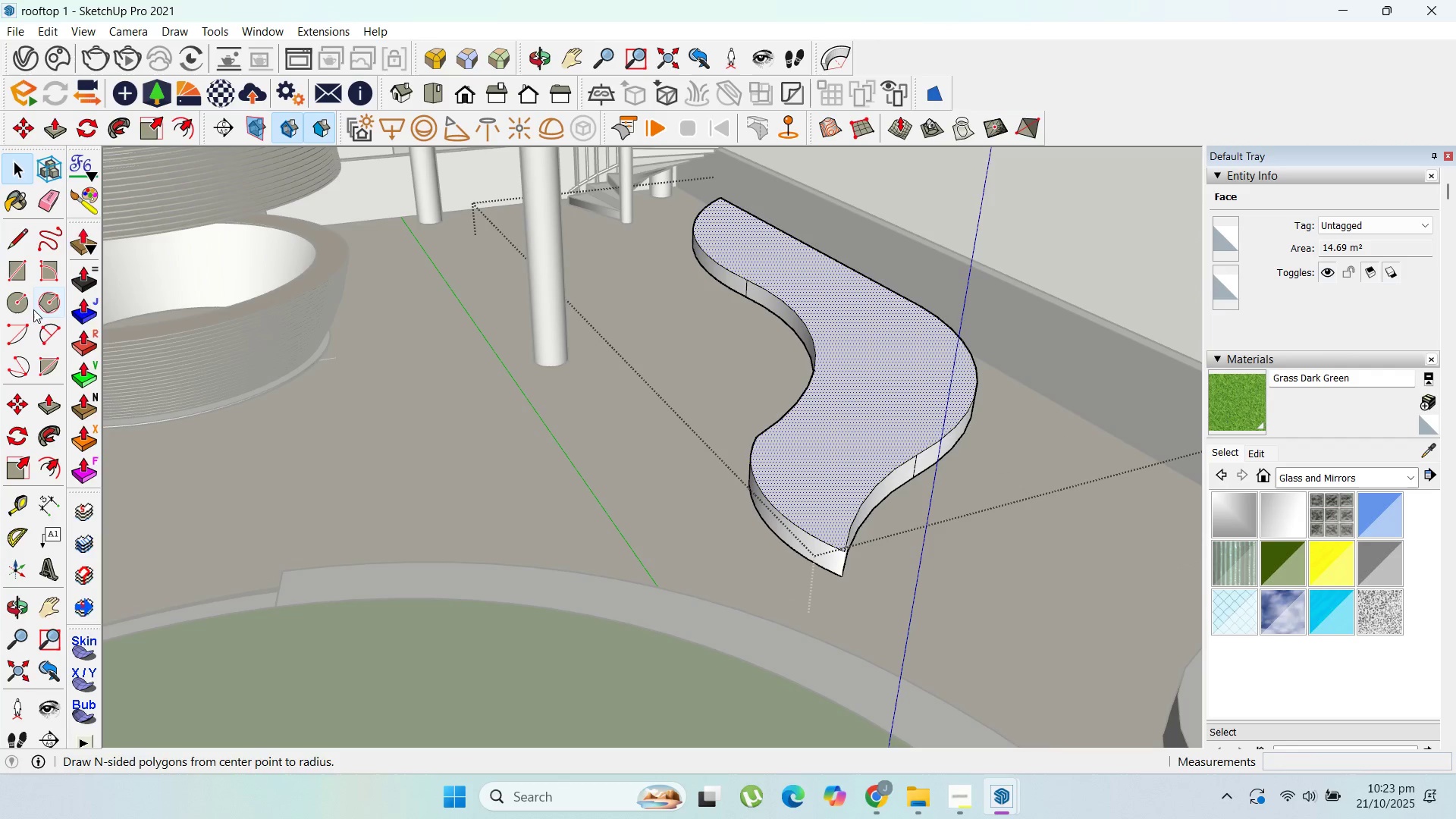 
left_click([44, 329])
 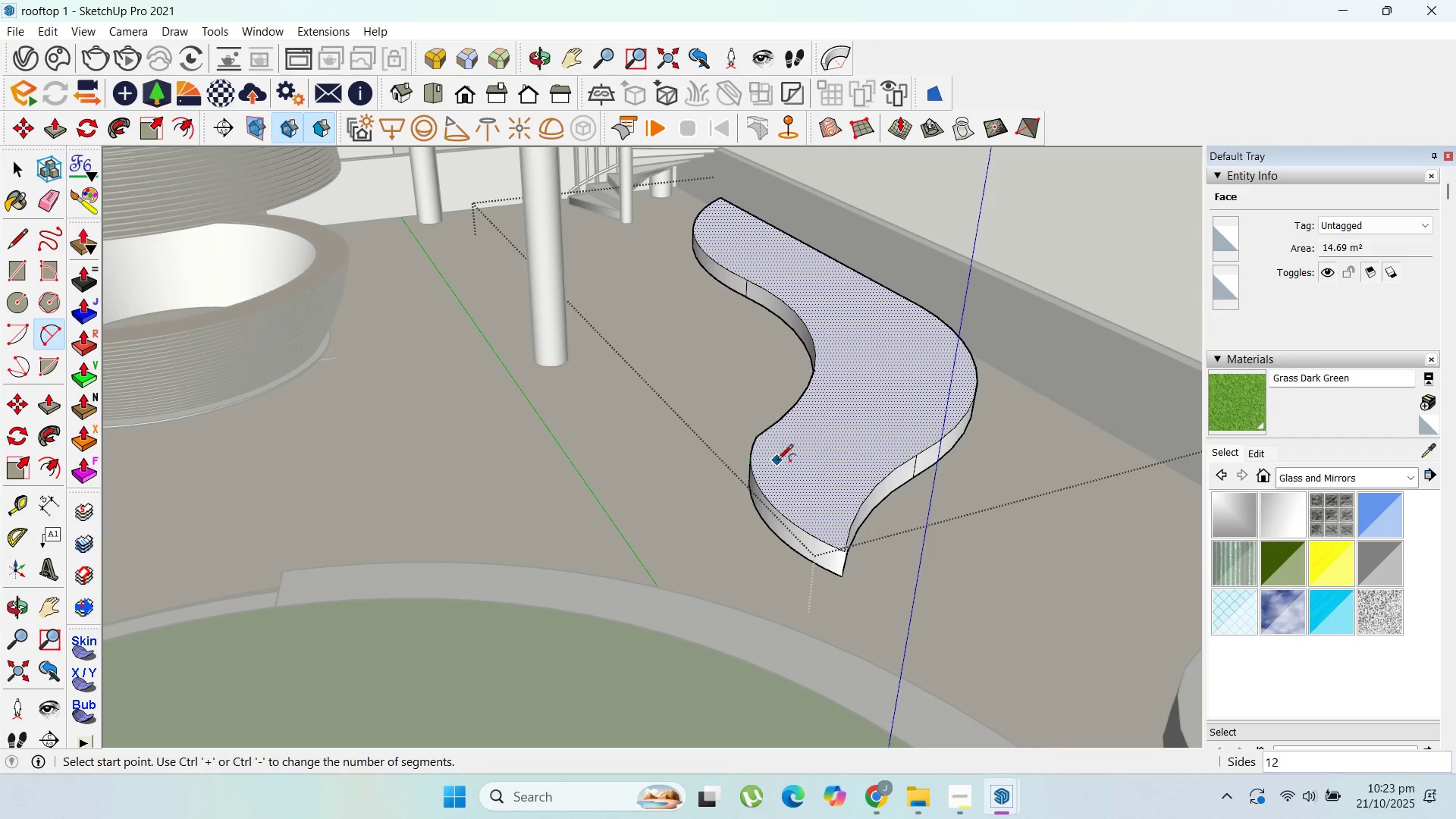 
scroll: coordinate [775, 451], scroll_direction: up, amount: 1.0